 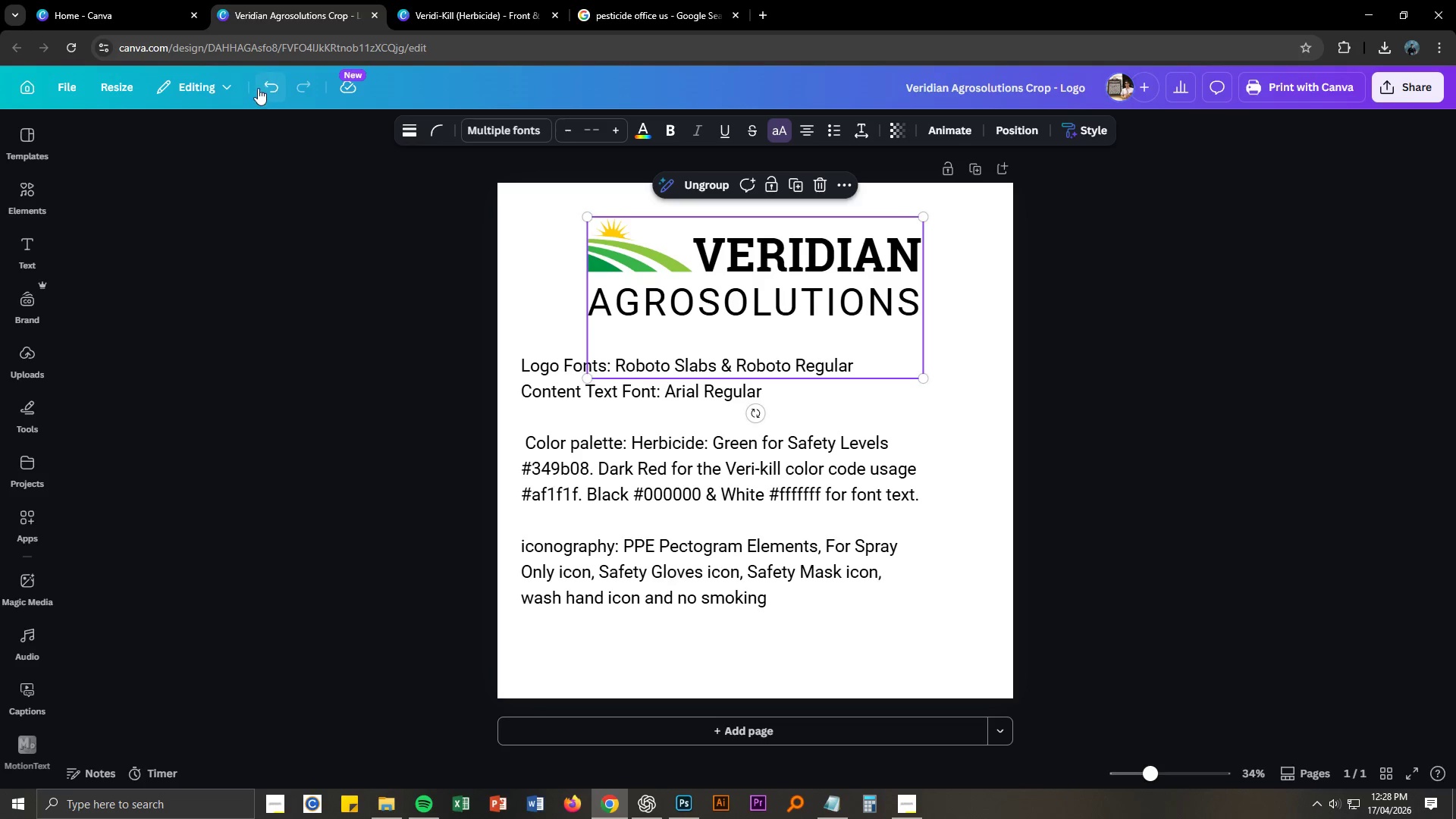 
left_click([125, 143])
 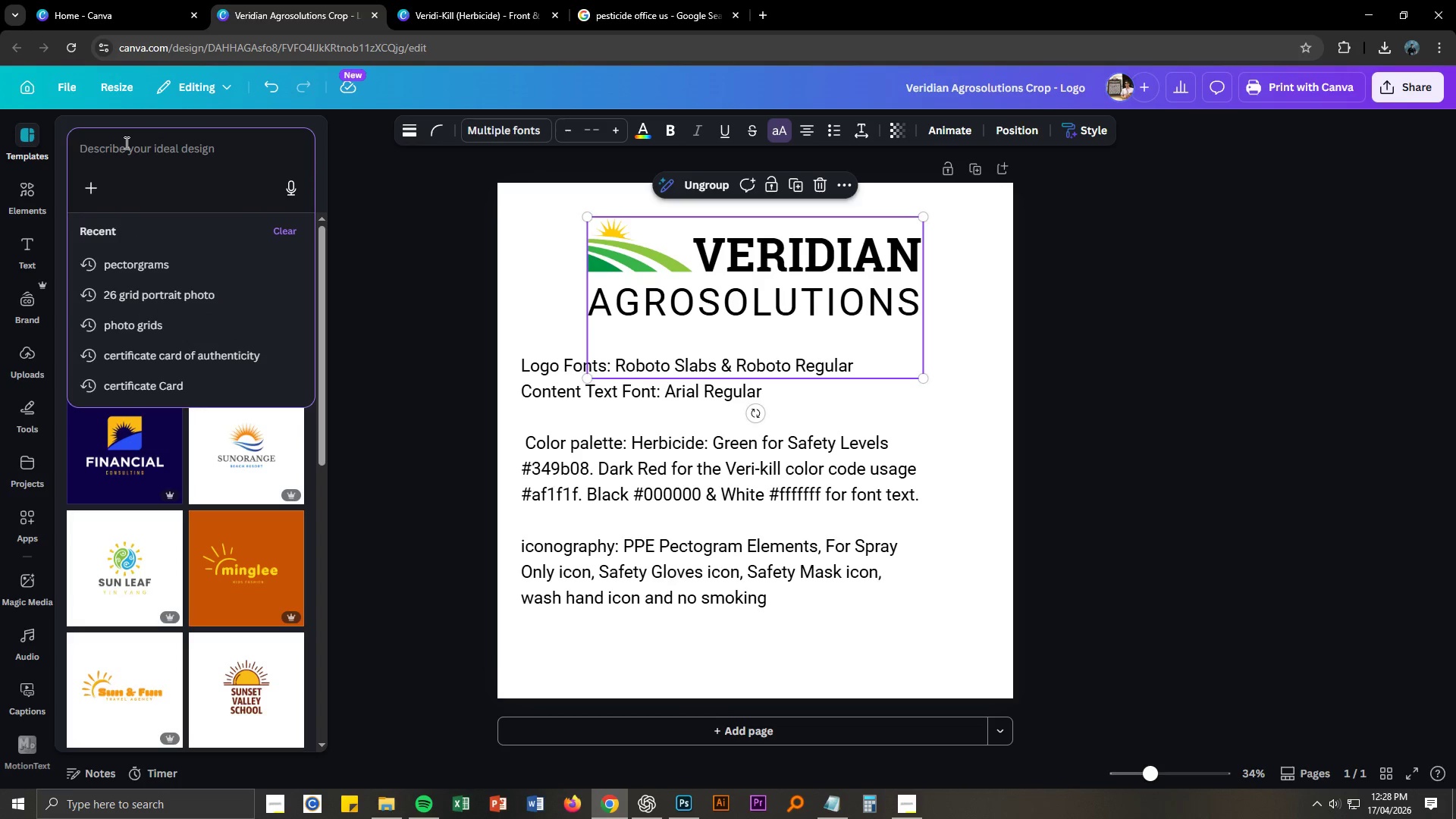 
type(Guide Sheet)
 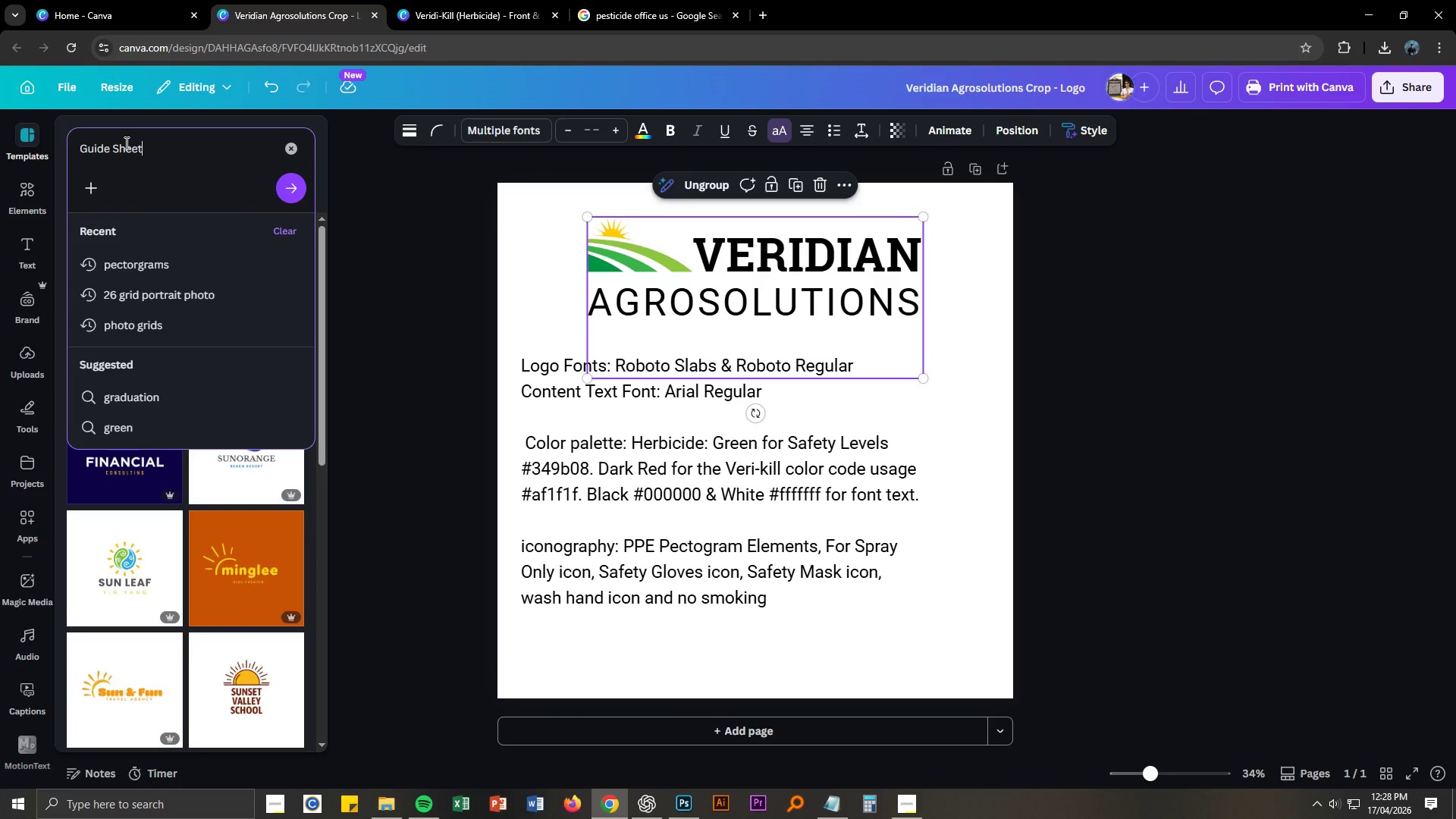 
key(Enter)
 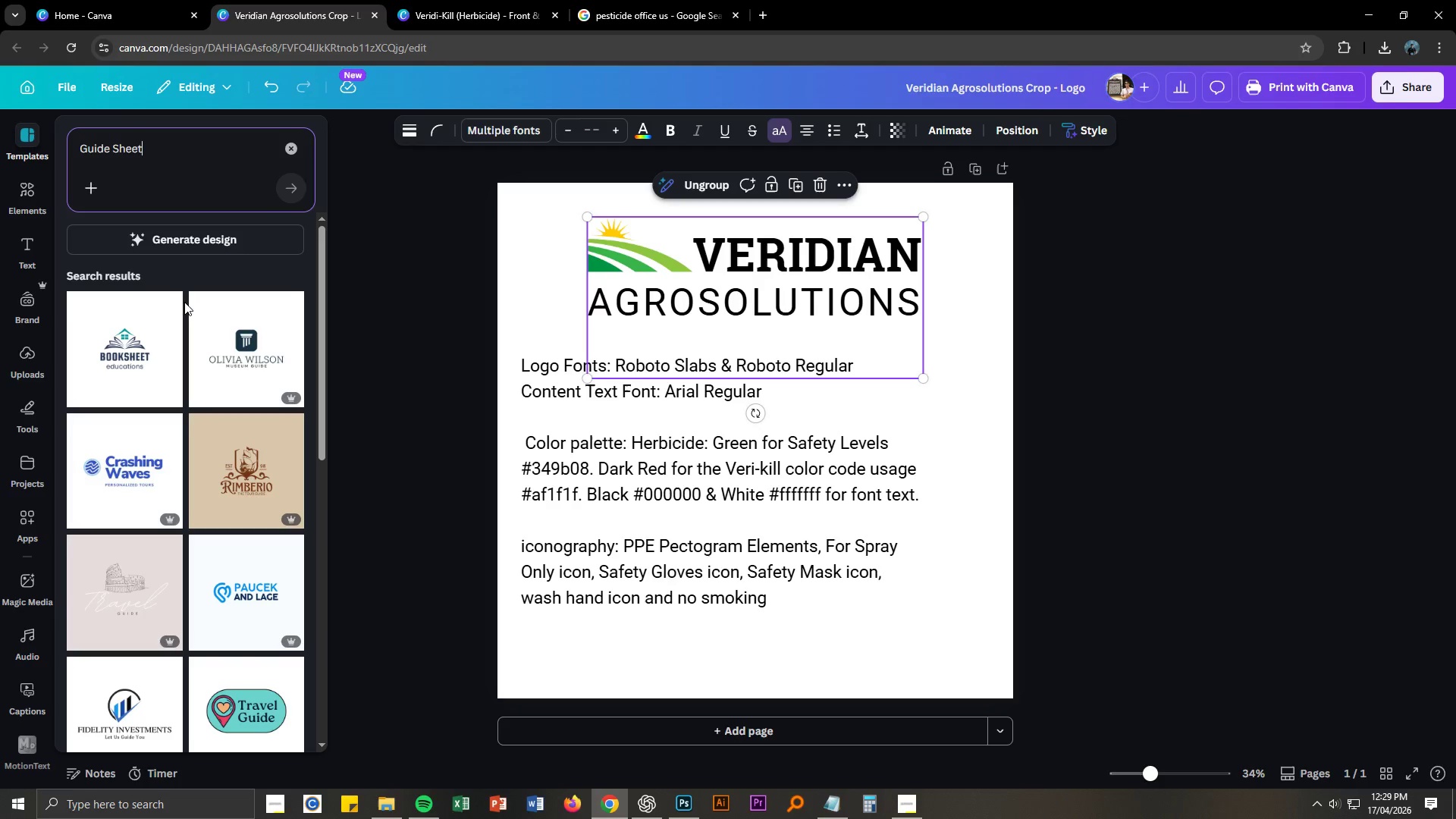 
scroll: coordinate [165, 348], scroll_direction: down, amount: 20.0
 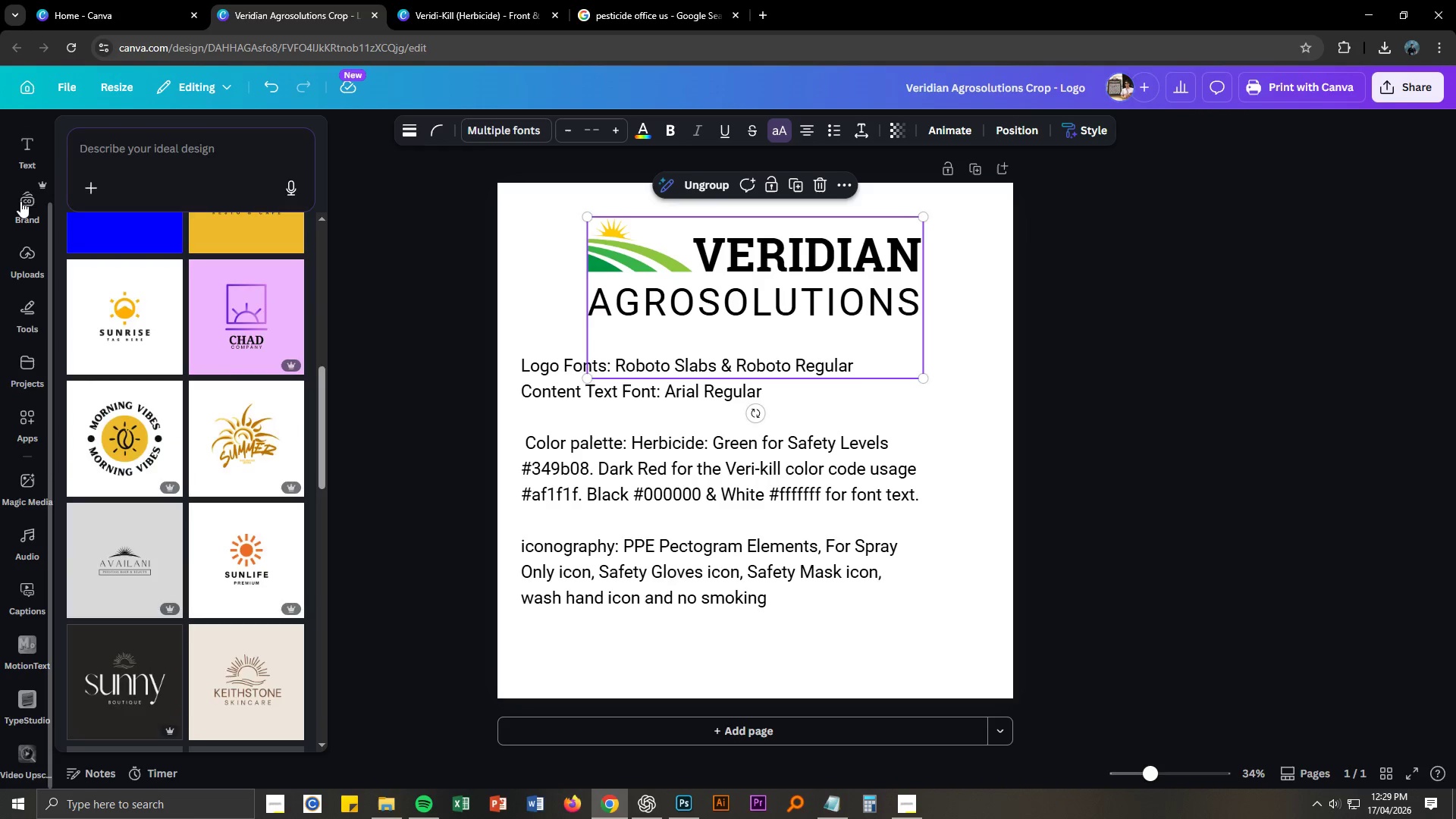 
left_click([27, 155])
 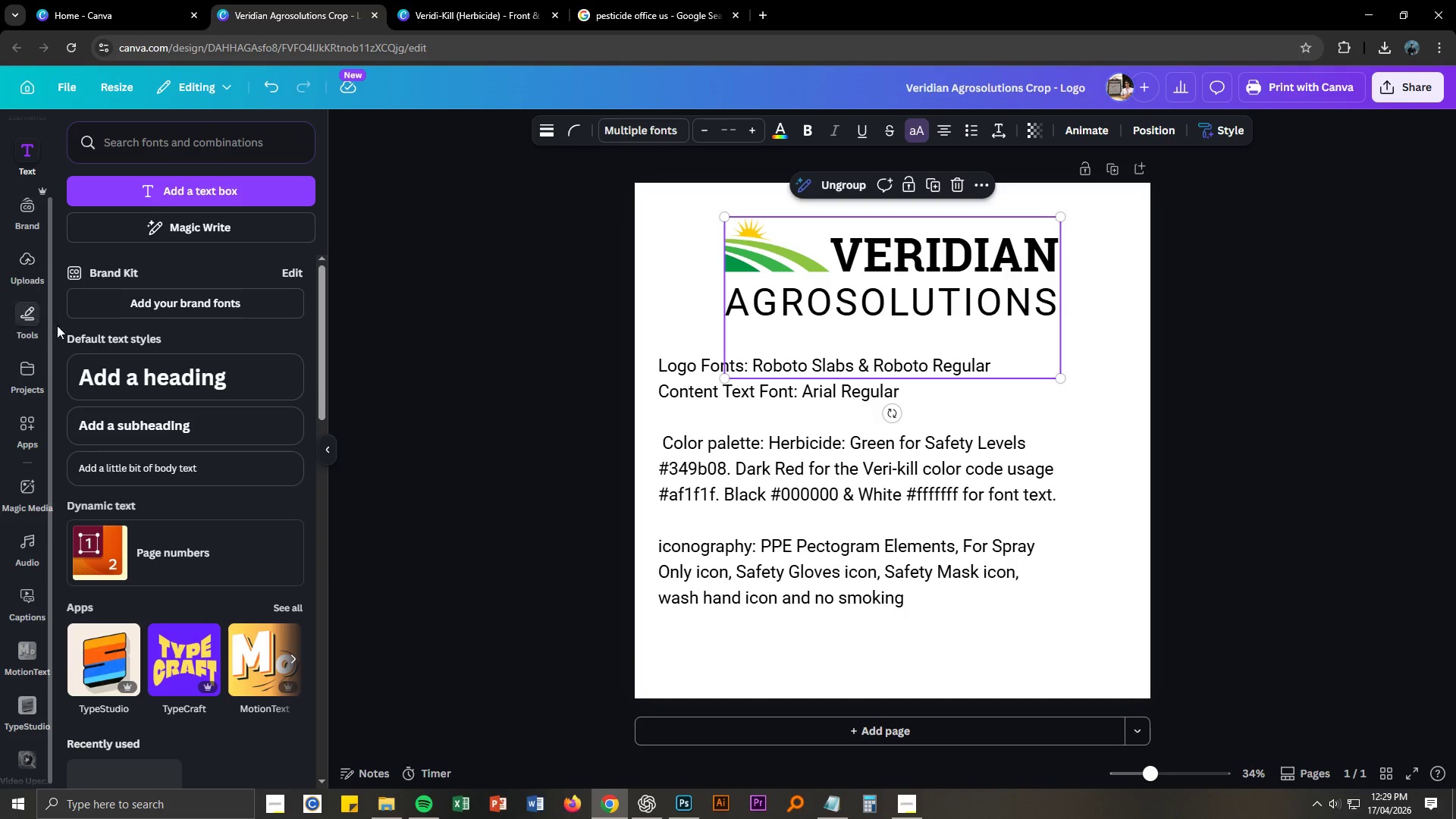 
scroll: coordinate [49, 240], scroll_direction: up, amount: 3.0
 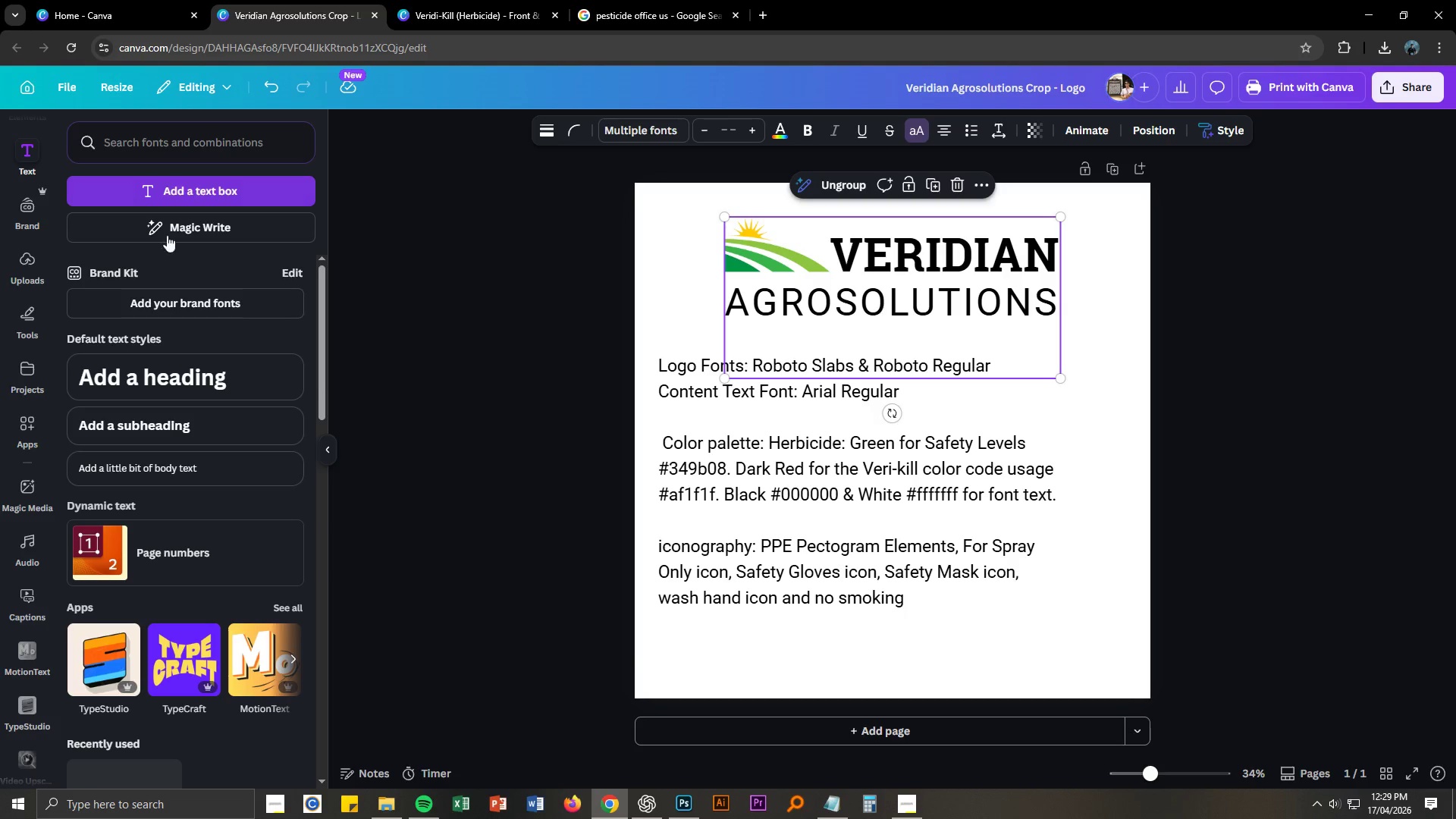 
left_click([400, 353])
 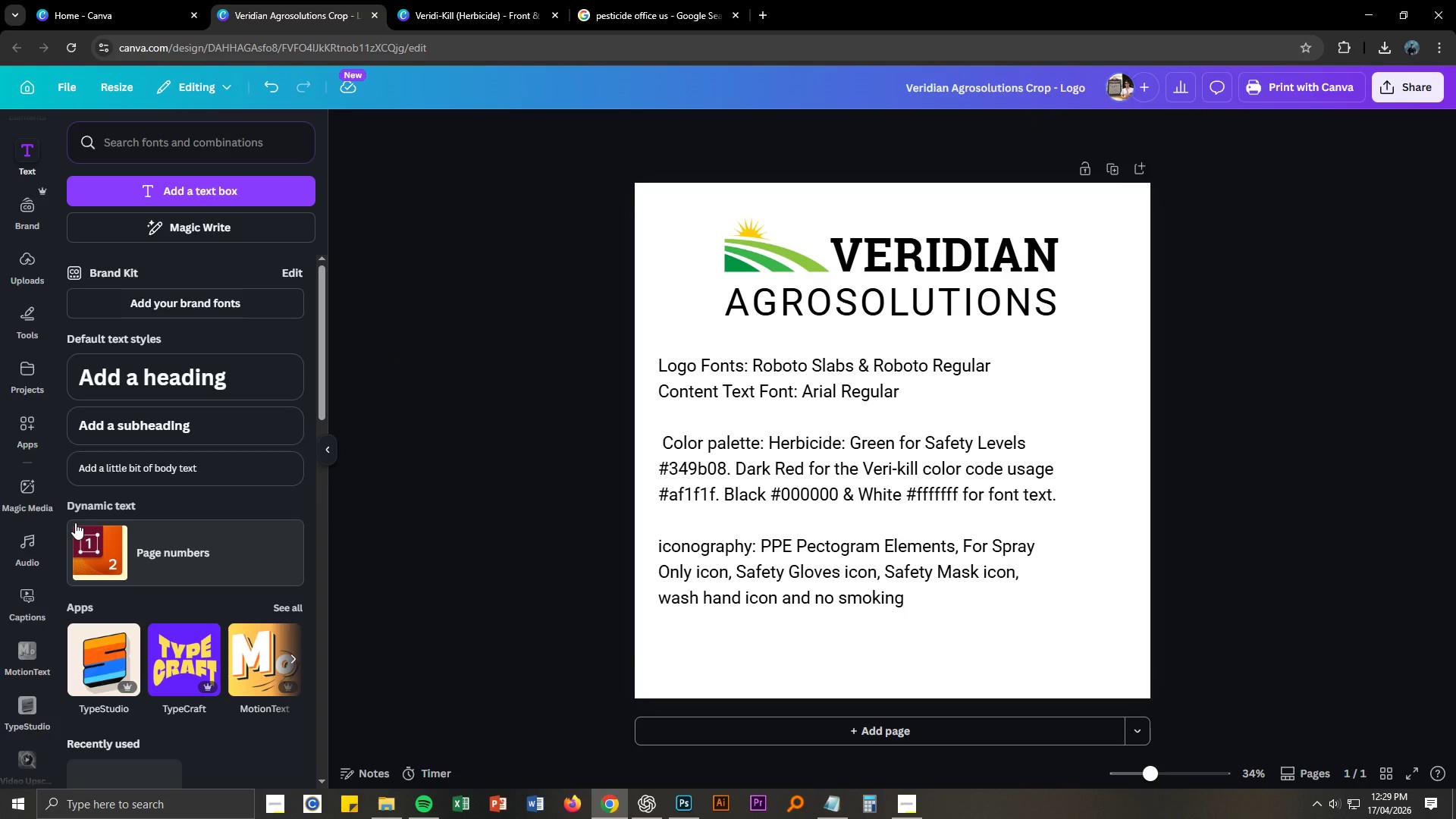 
scroll: coordinate [11, 497], scroll_direction: down, amount: 3.0
 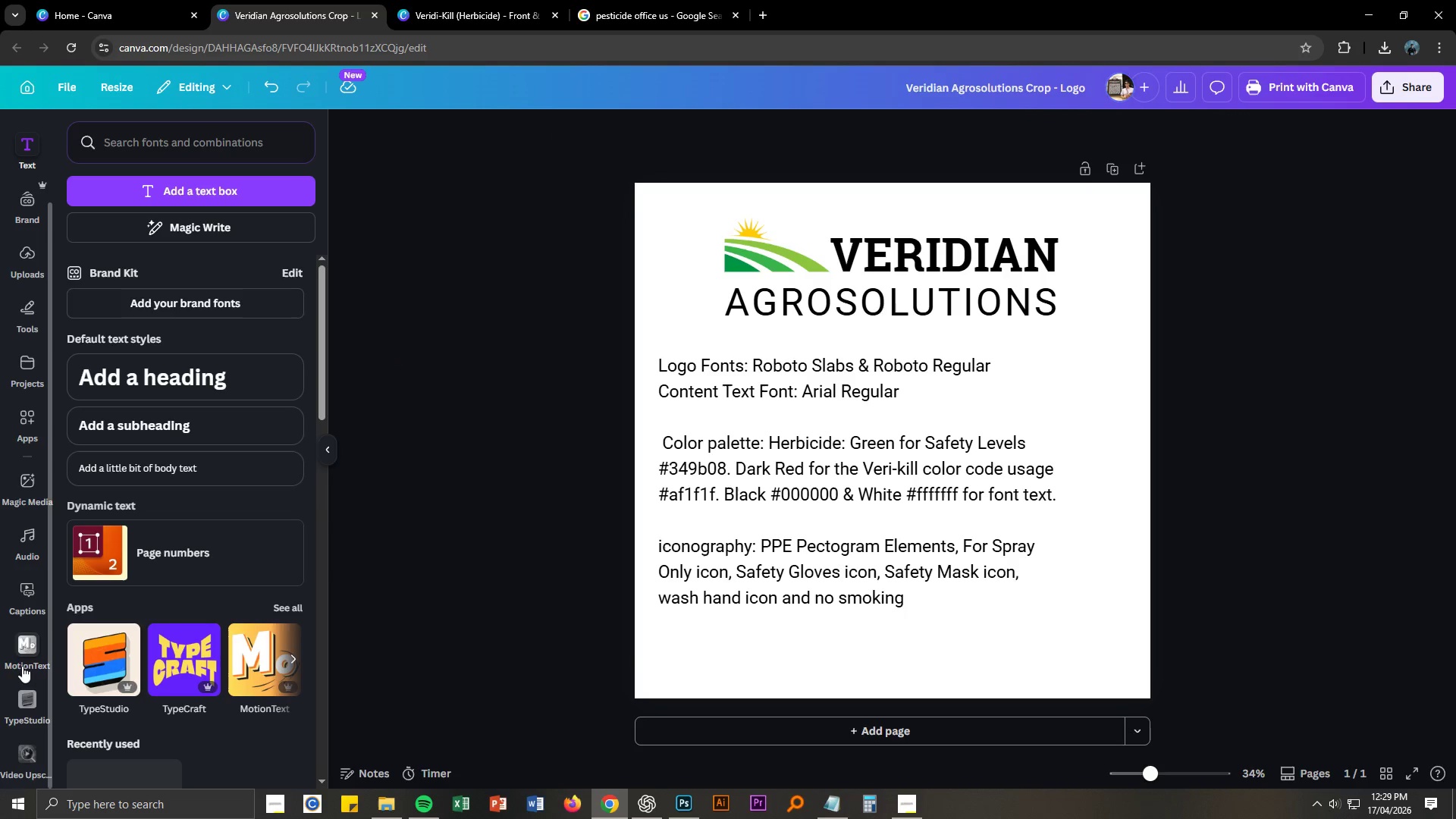 
scroll: coordinate [24, 613], scroll_direction: up, amount: 9.0
 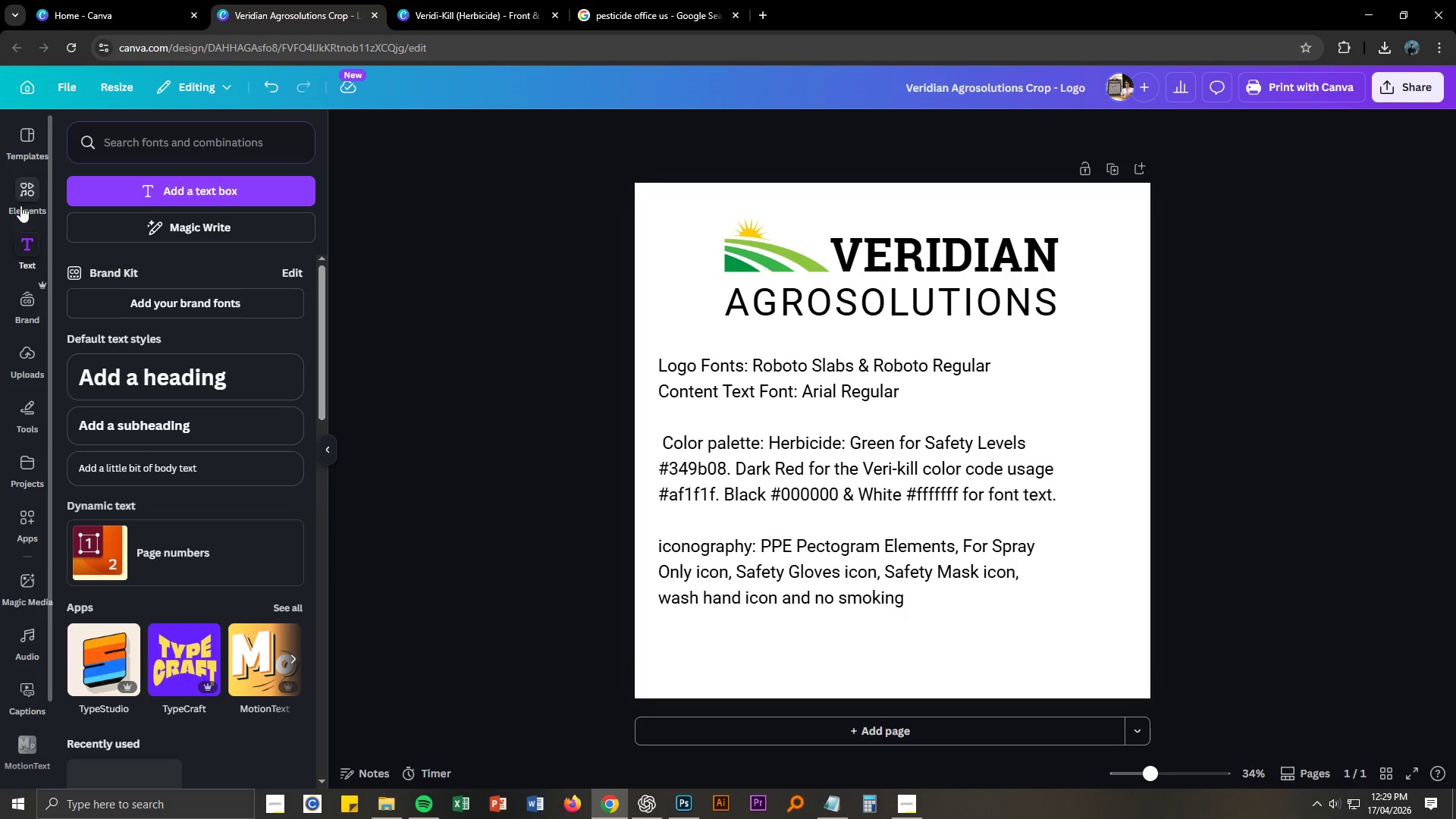 
mouse_move([44, 143])
 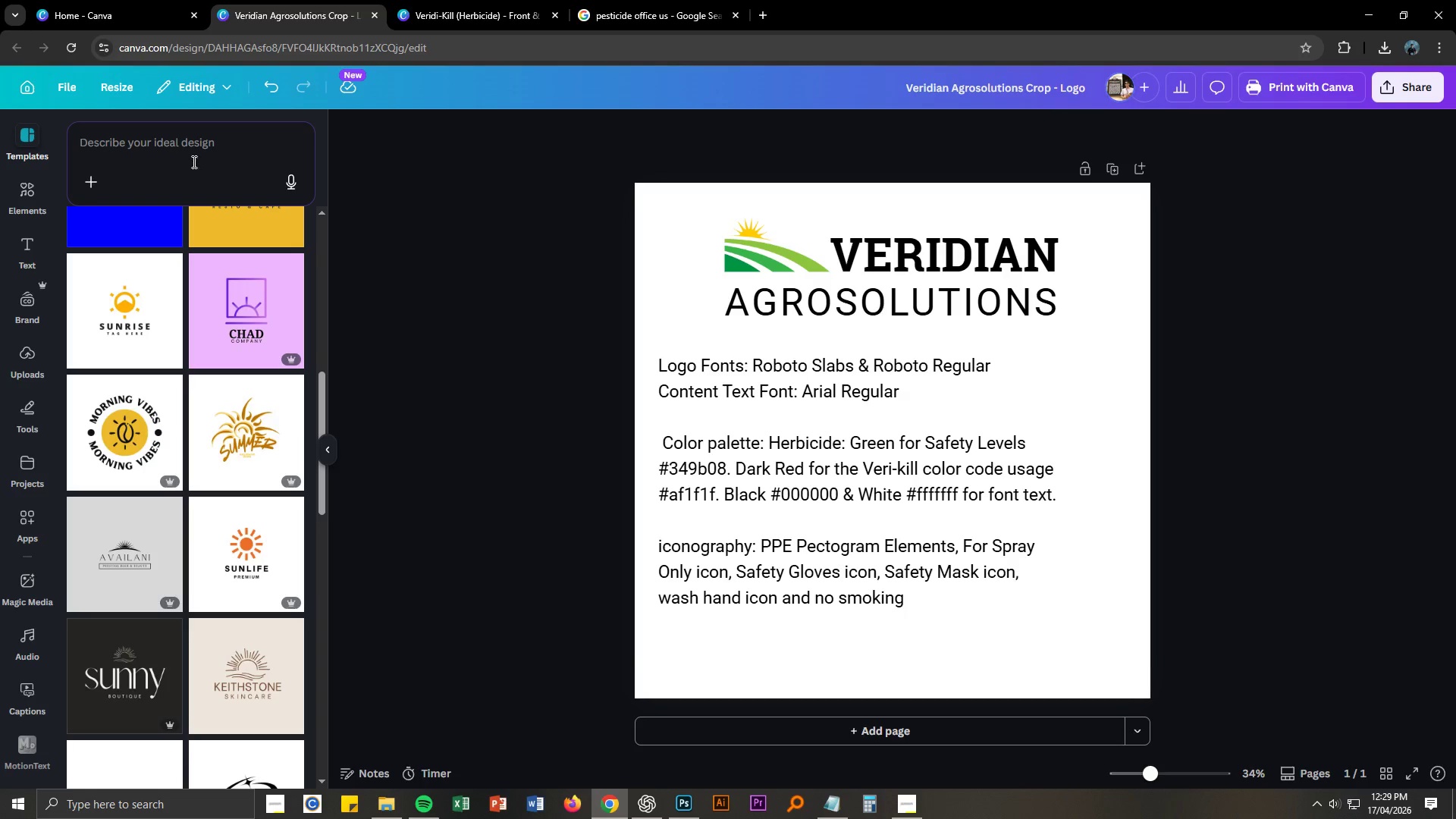 
left_click([194, 153])
 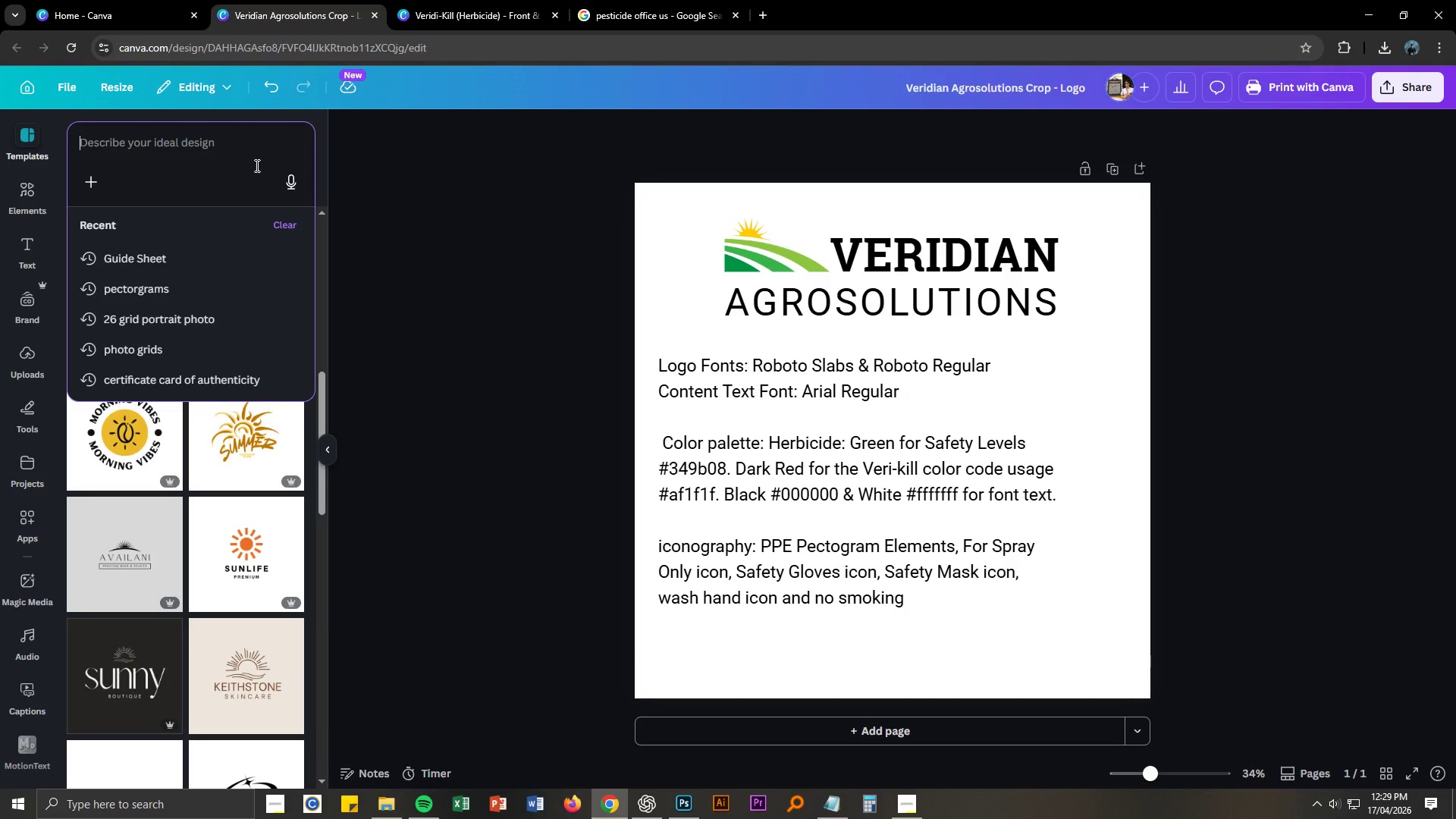 
type(huide)
key(Backspace)
key(Backspace)
key(Backspace)
key(Backspace)
key(Backspace)
type(guide sheet)
 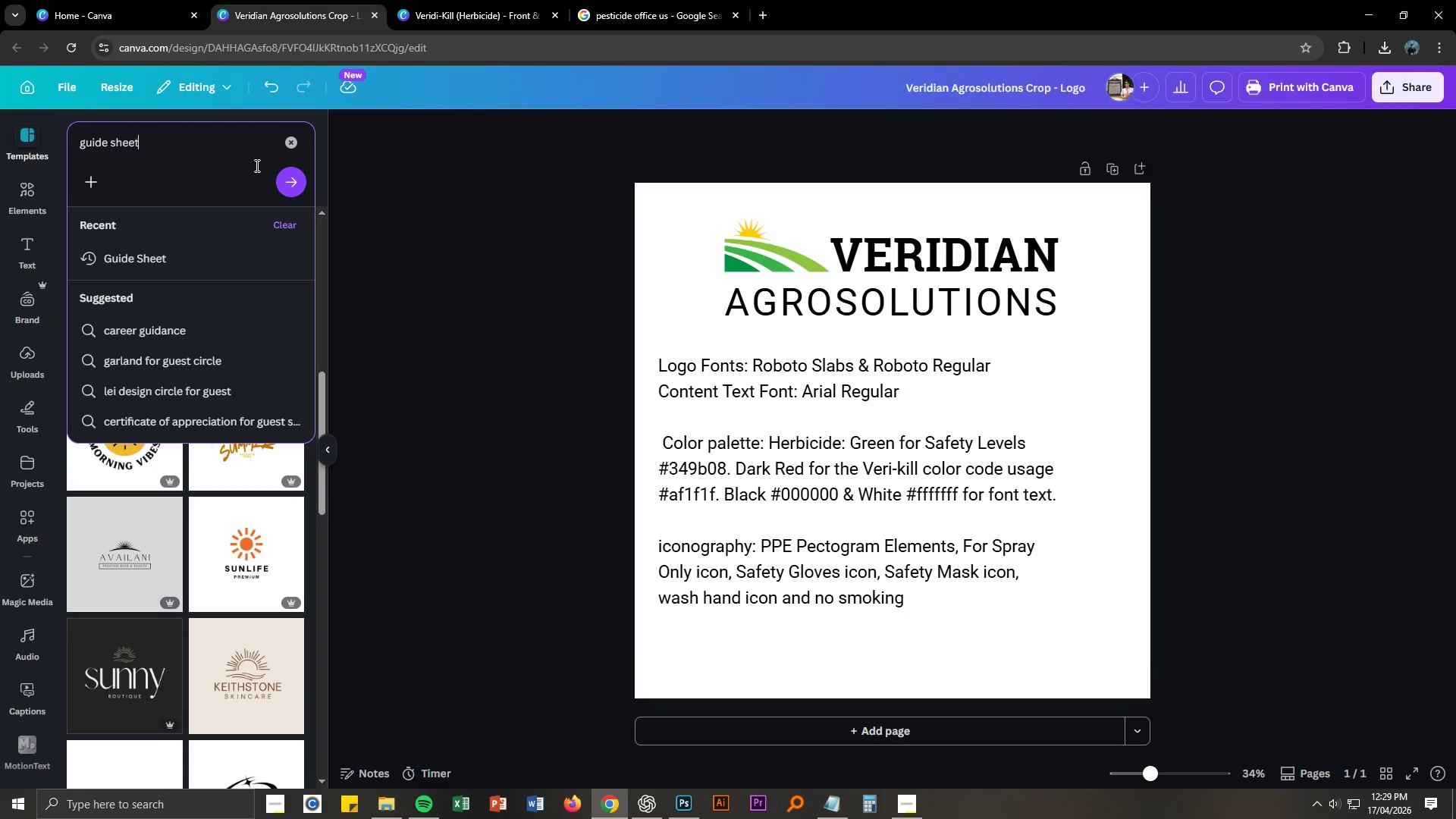 
key(Enter)
 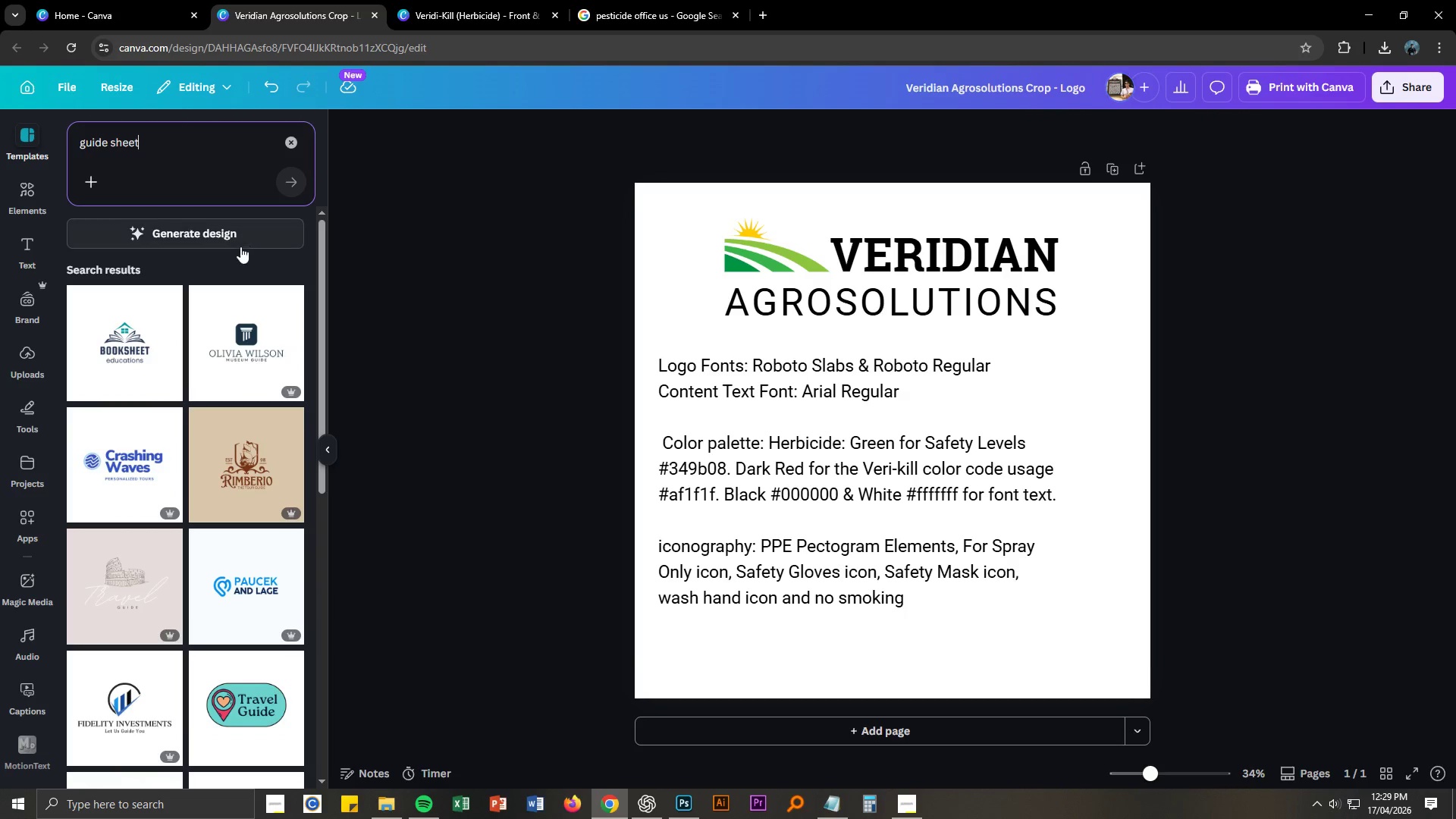 
scroll: coordinate [246, 253], scroll_direction: down, amount: 17.0
 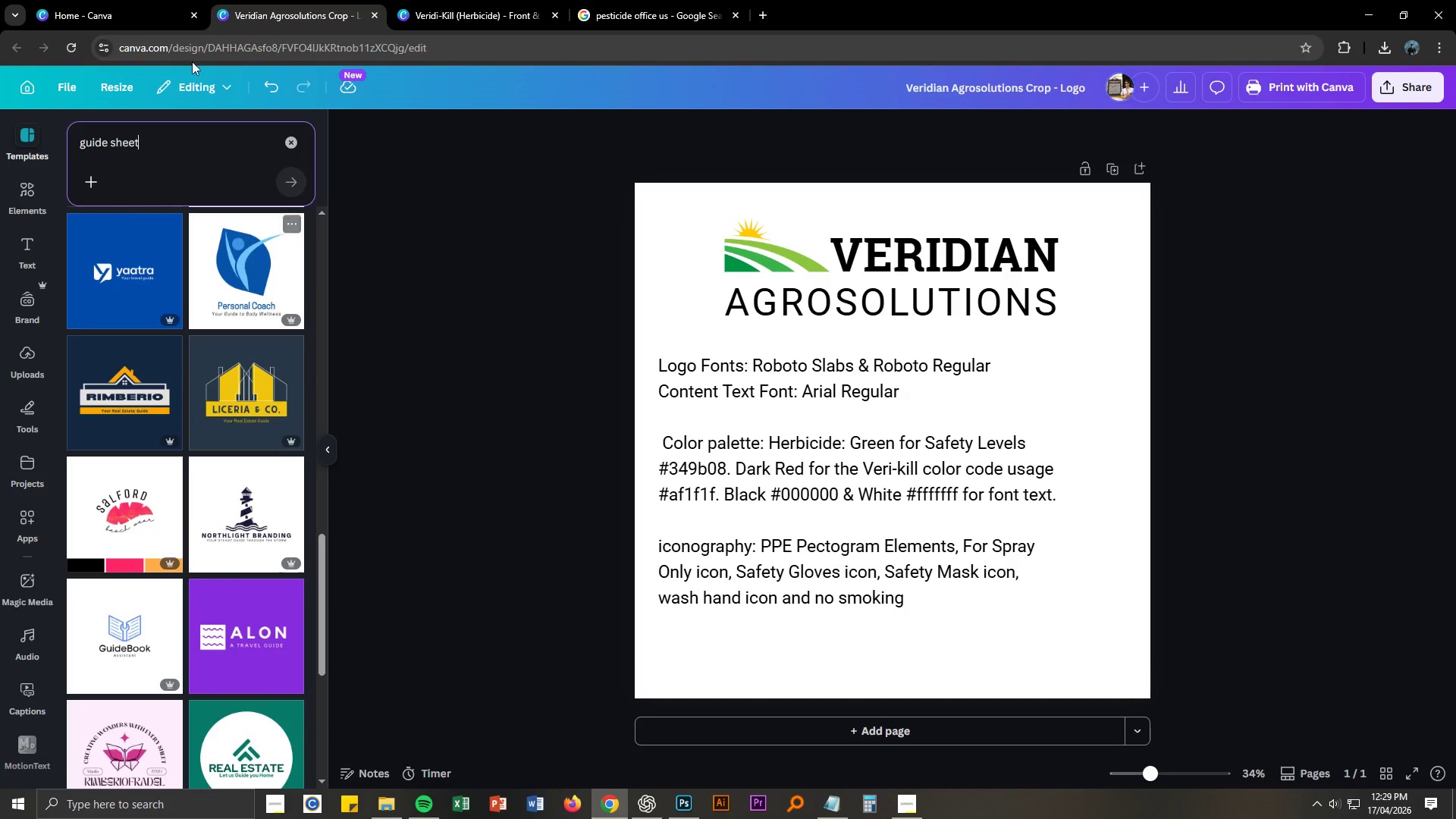 
left_click([127, 0])
 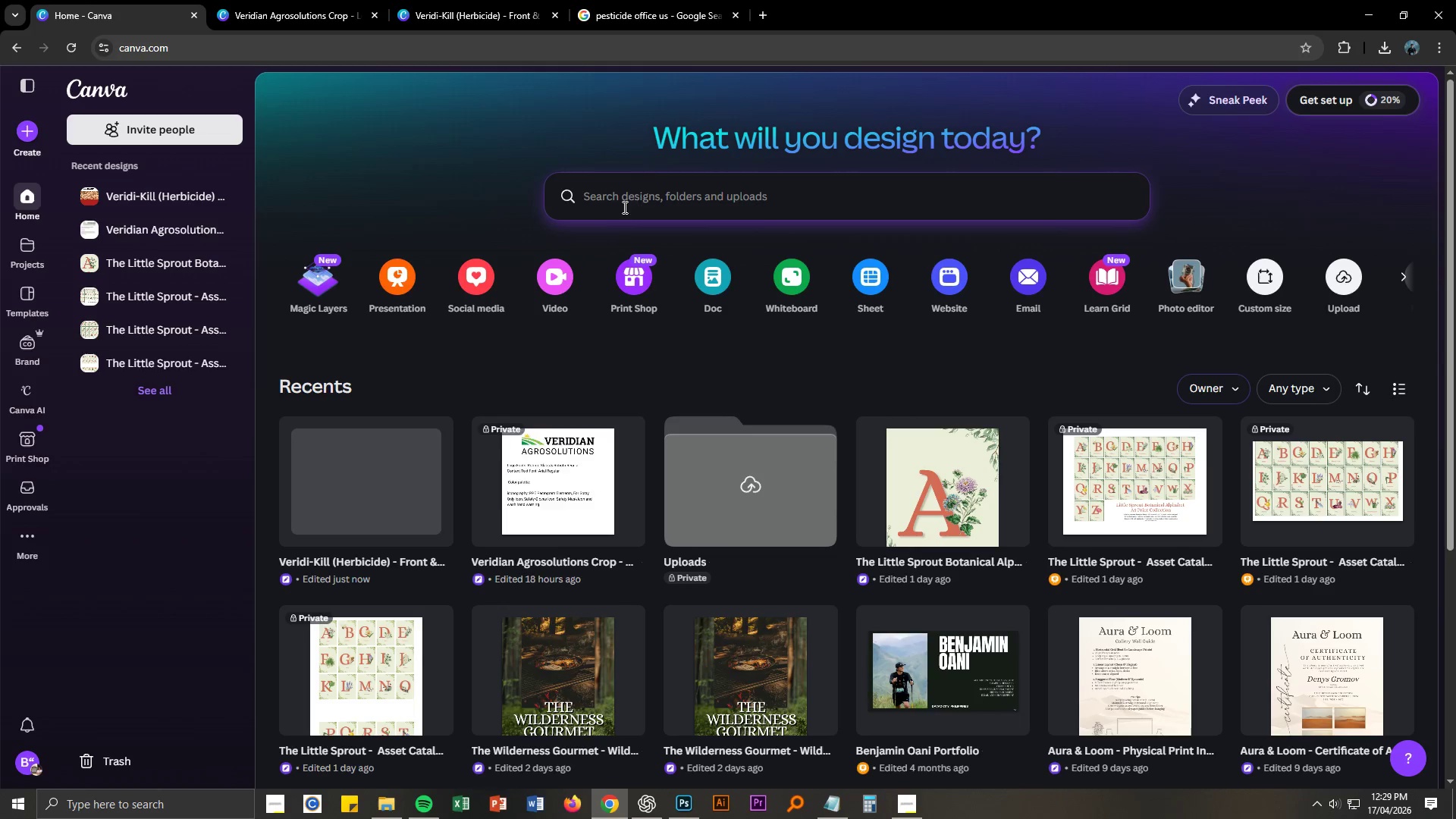 
left_click([639, 198])
 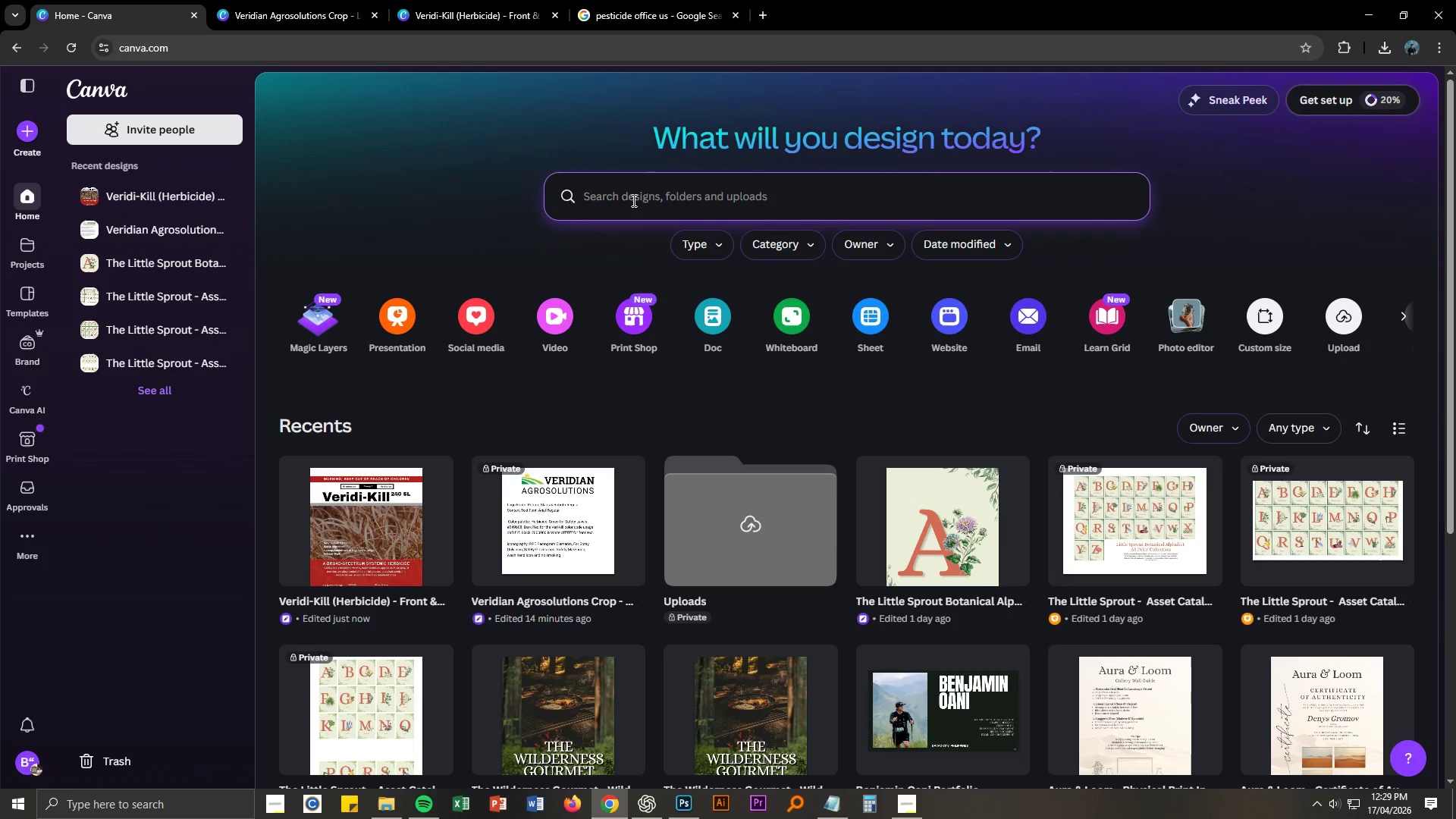 
type(guide sheets)
 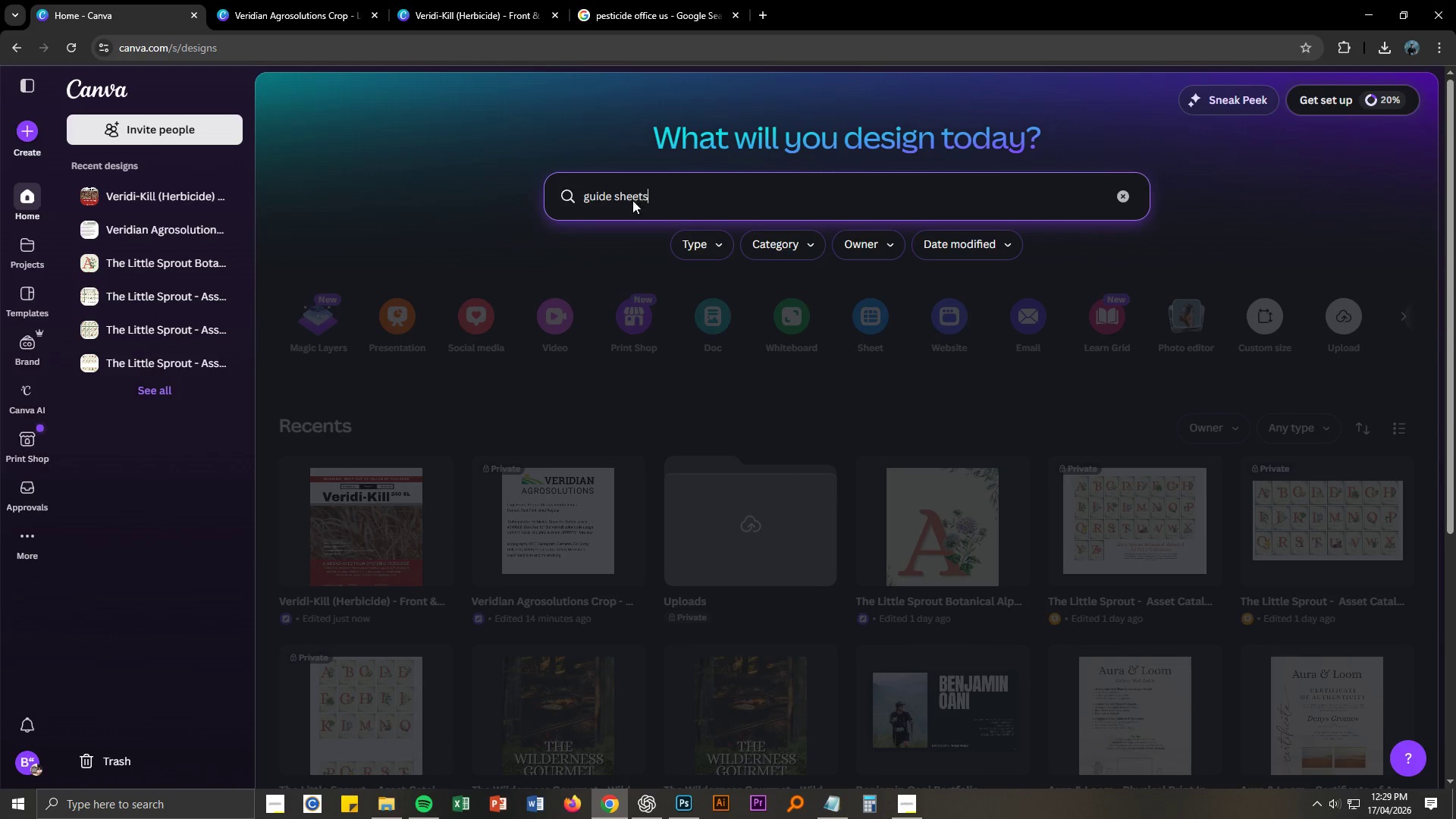 
key(Enter)
 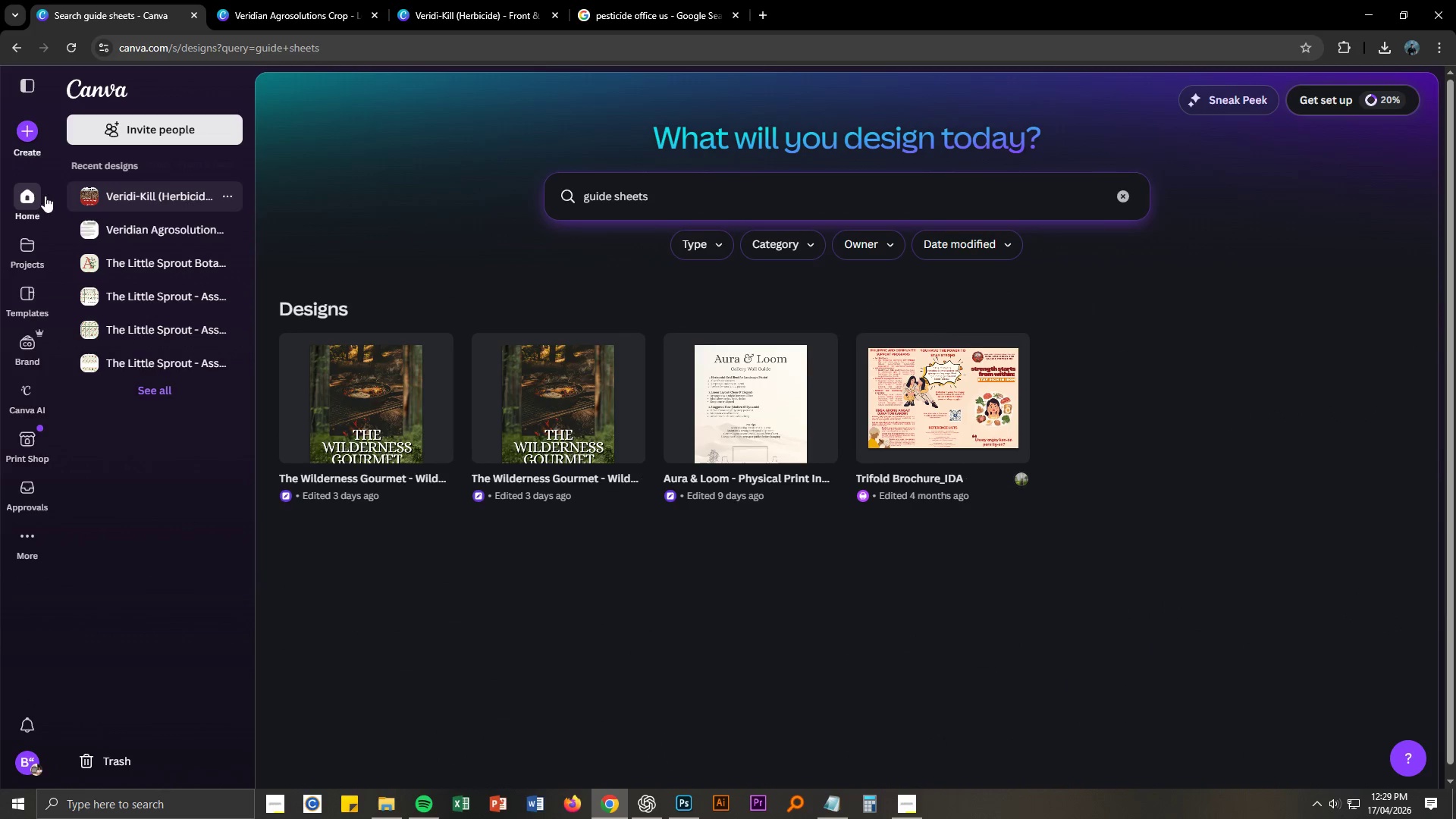 
left_click([39, 303])
 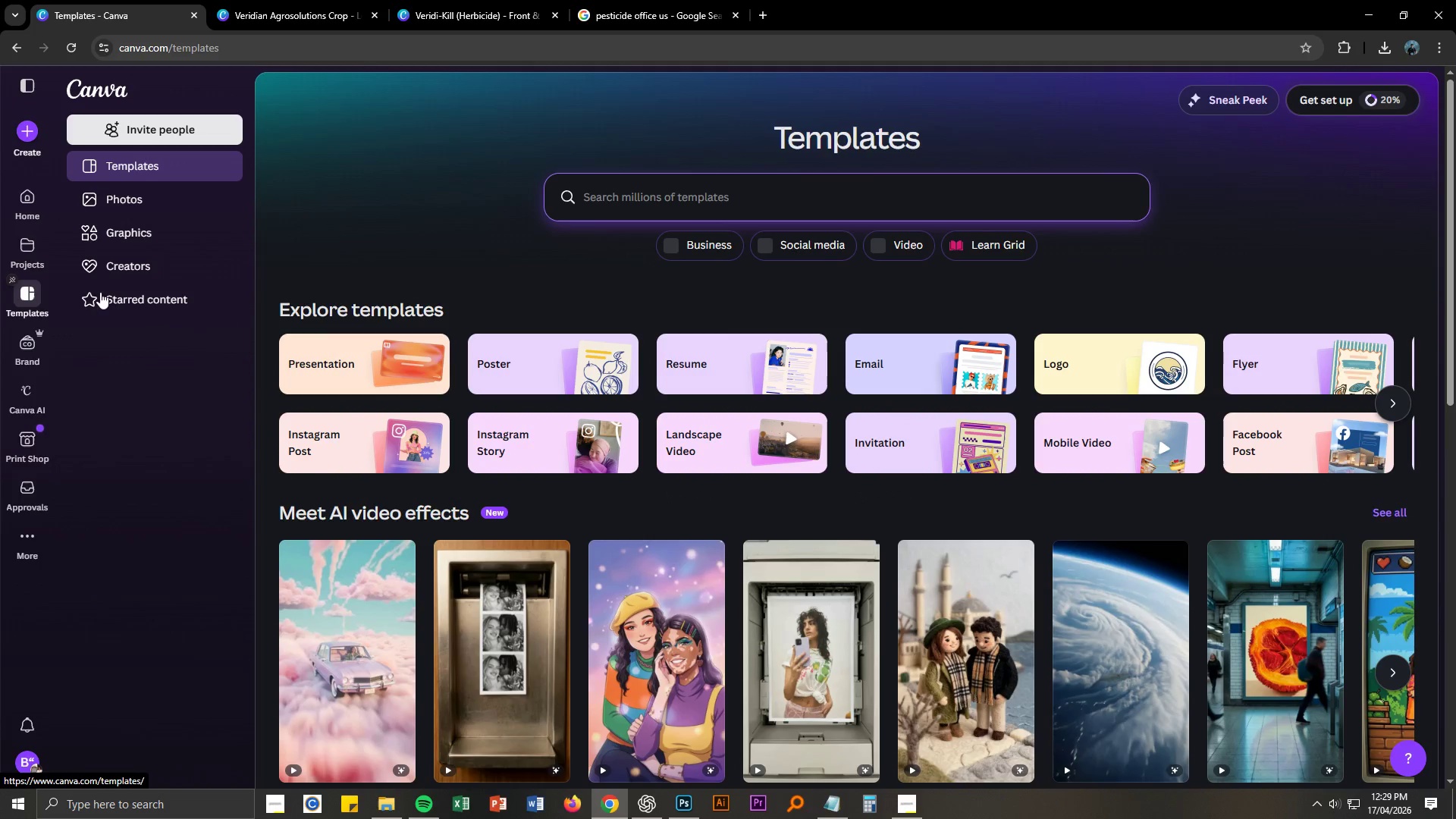 
left_click([591, 201])
 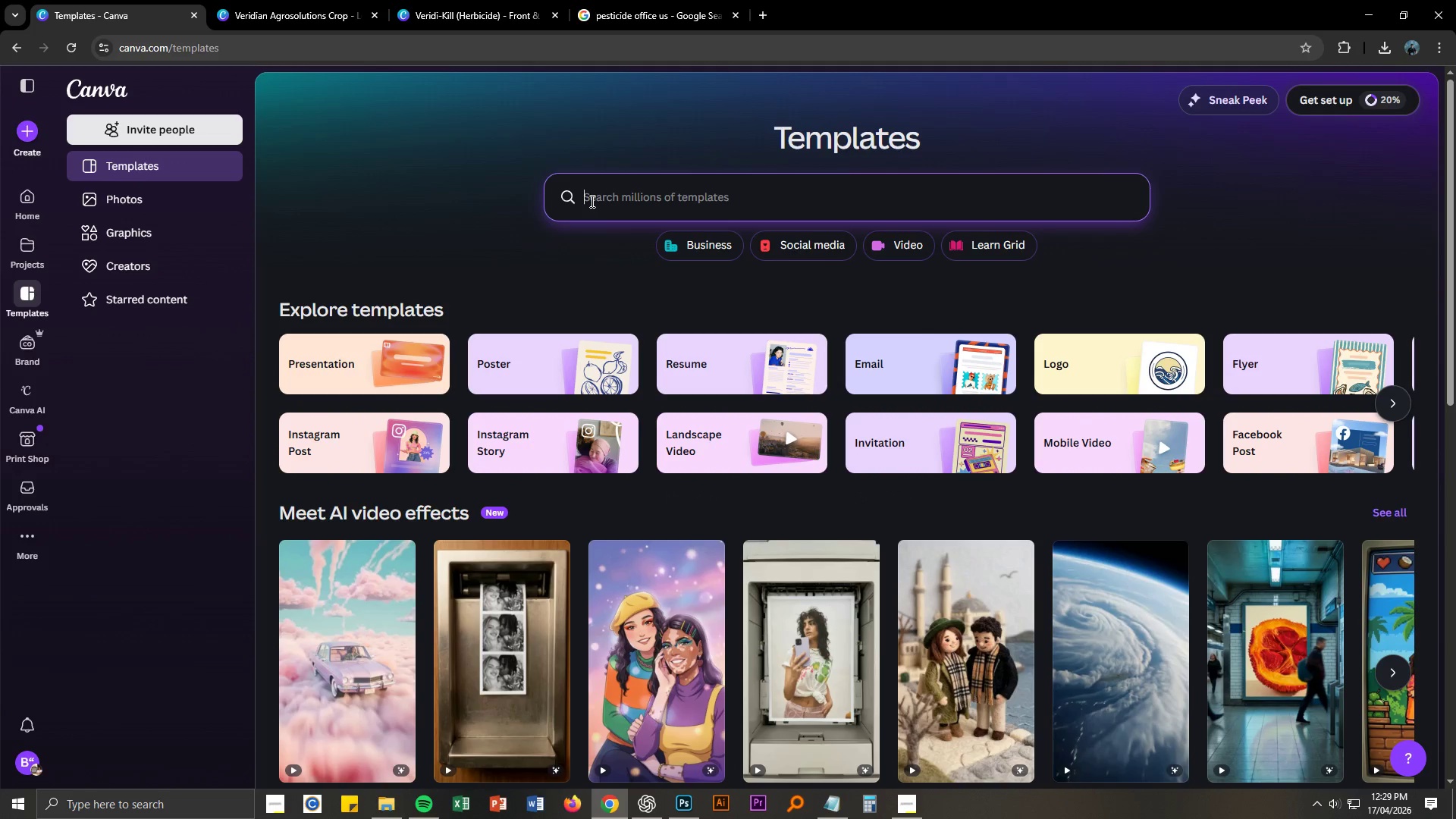 
type(guide sheet)
key(Backspace)
type(ts)
 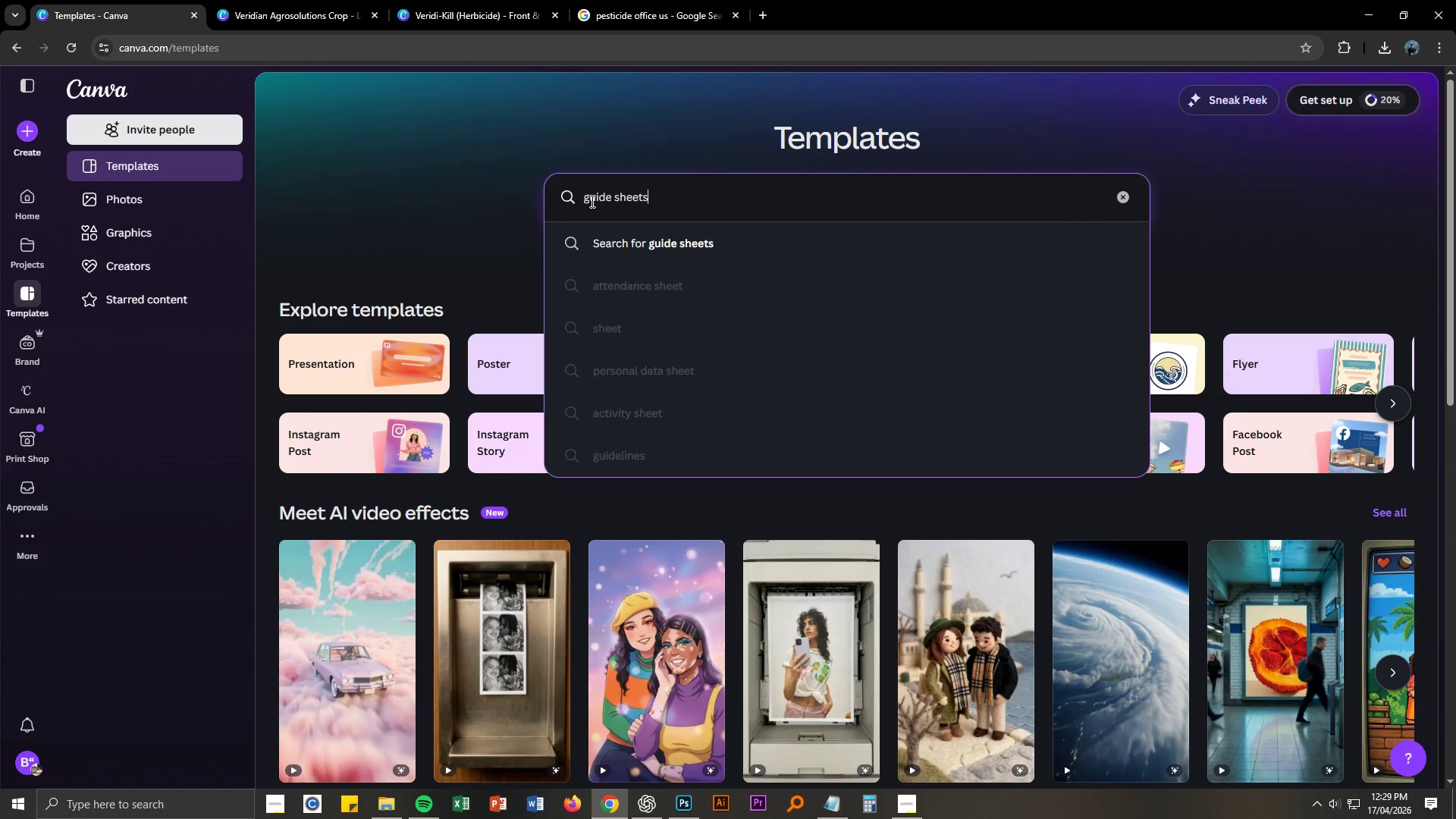 
key(Enter)
 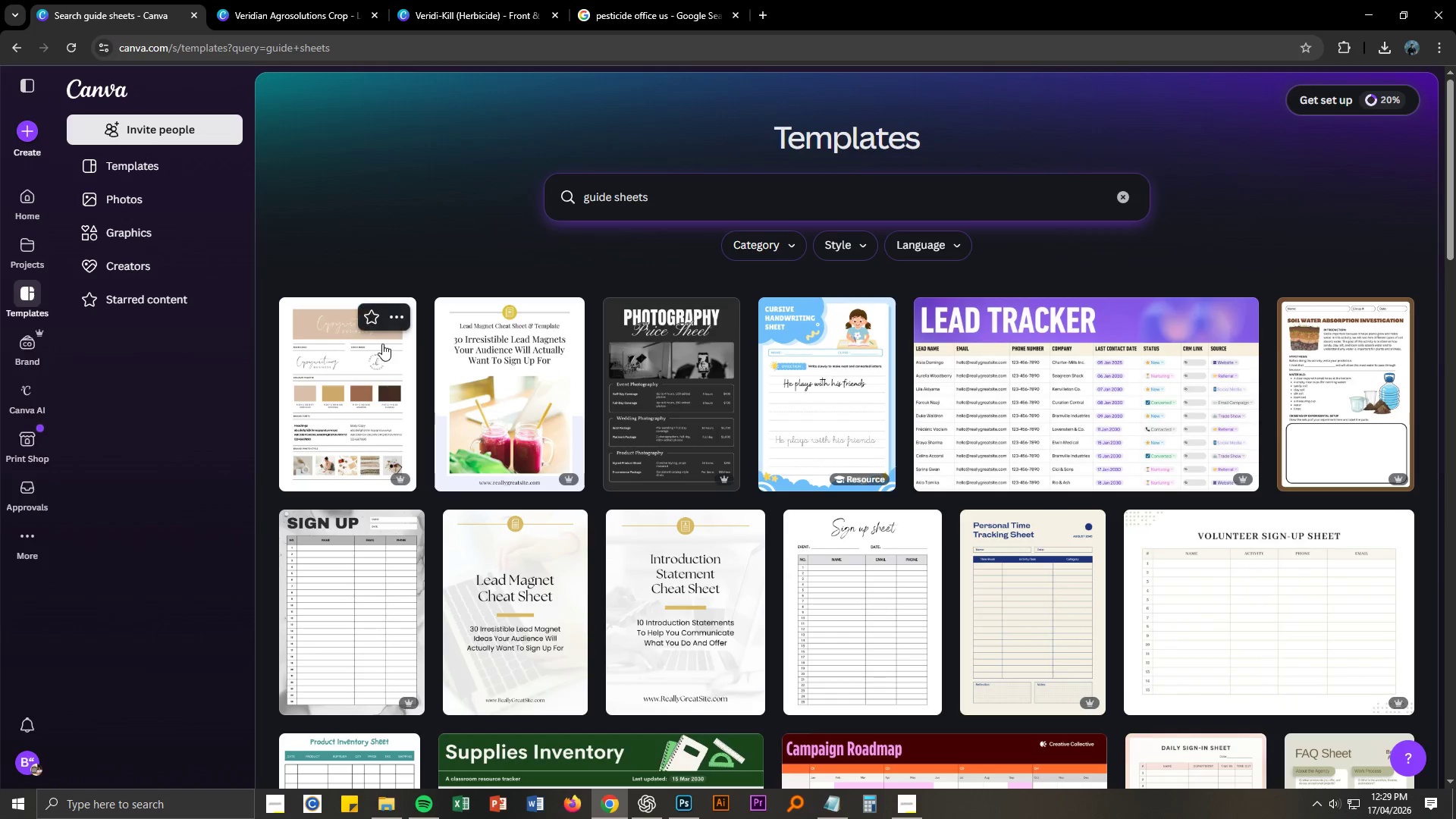 
wait(8.52)
 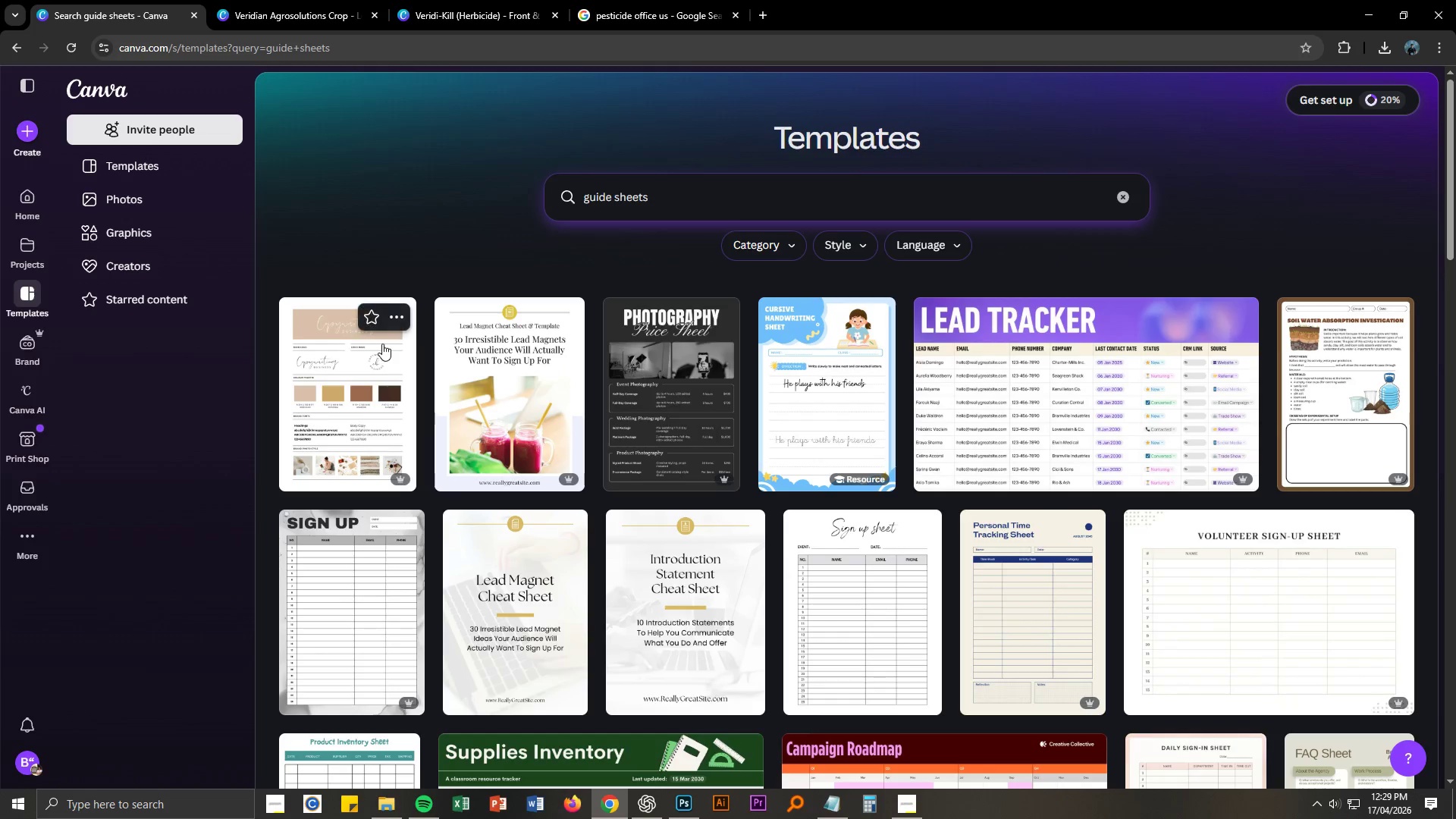 
left_click([382, 362])
 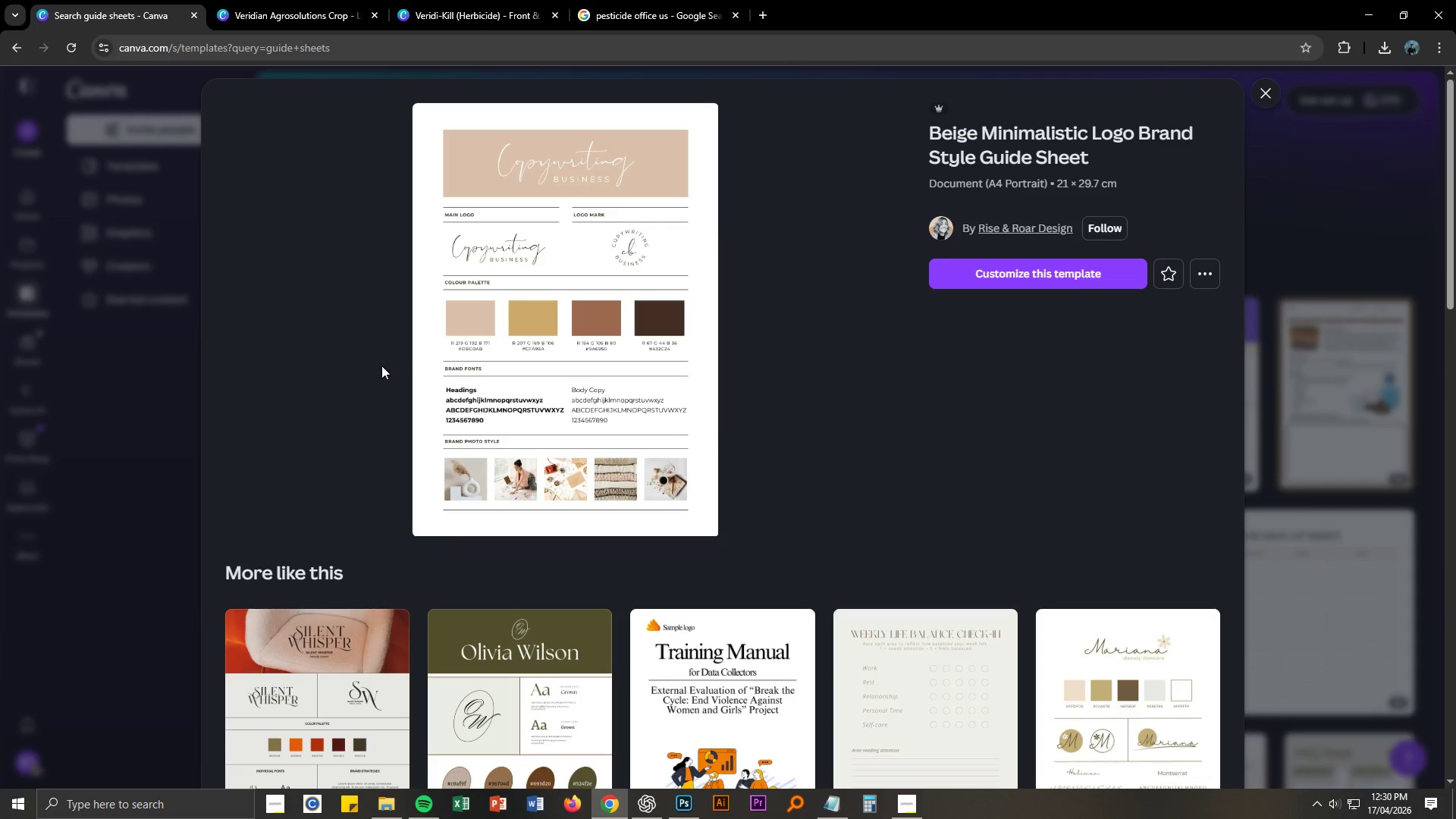 
wait(17.41)
 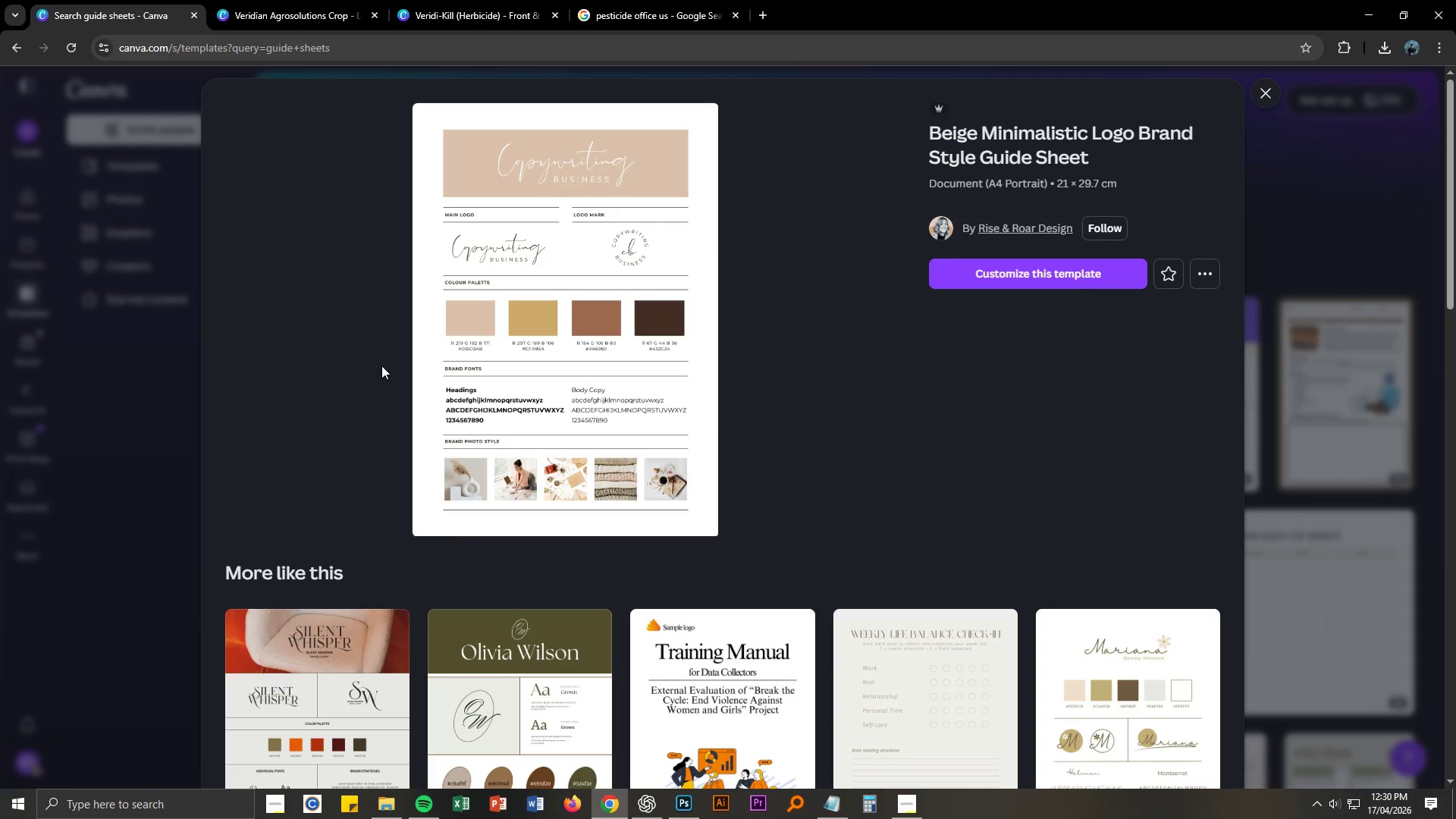 
left_click([1009, 280])
 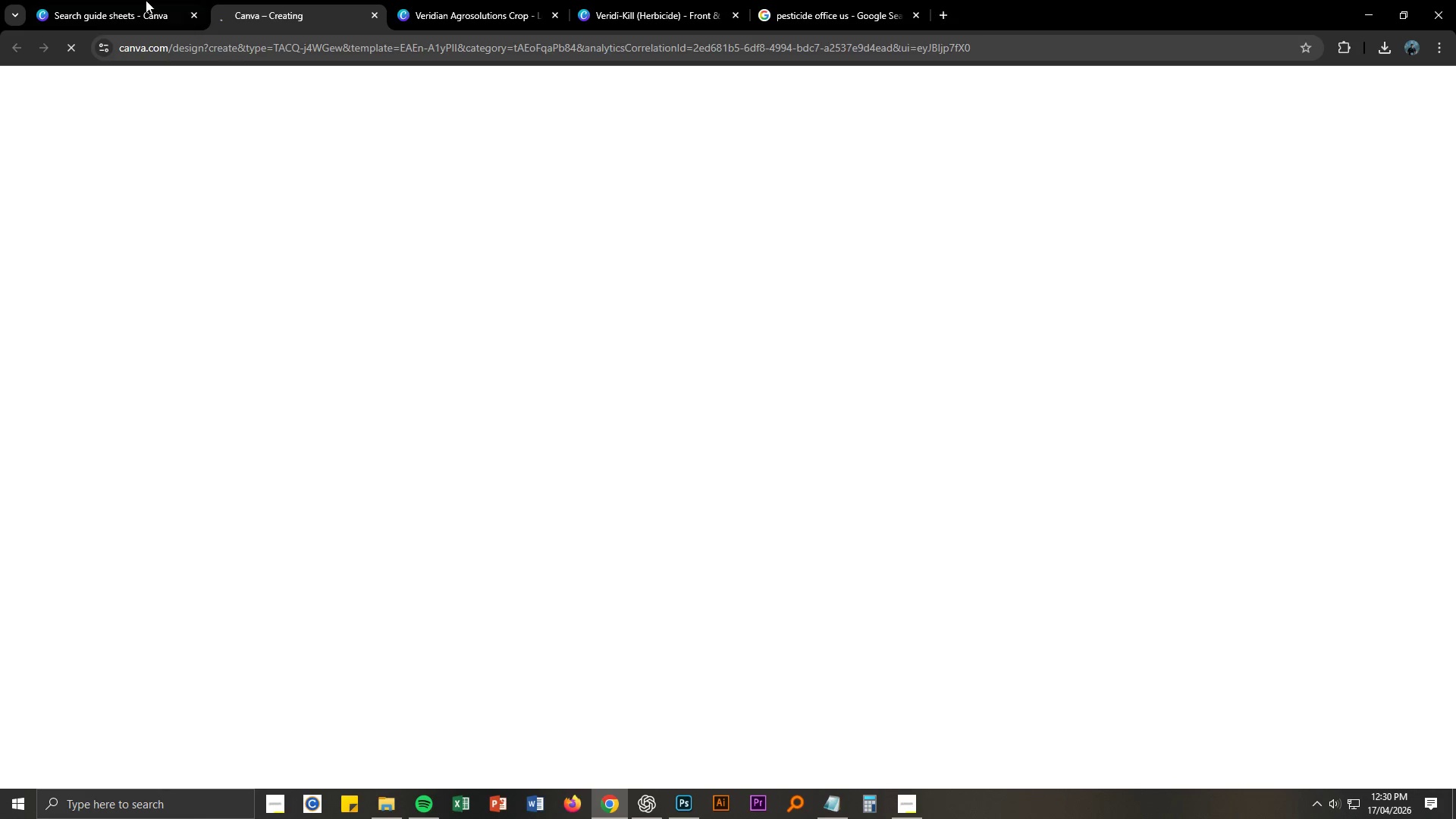 
left_click([106, 4])
 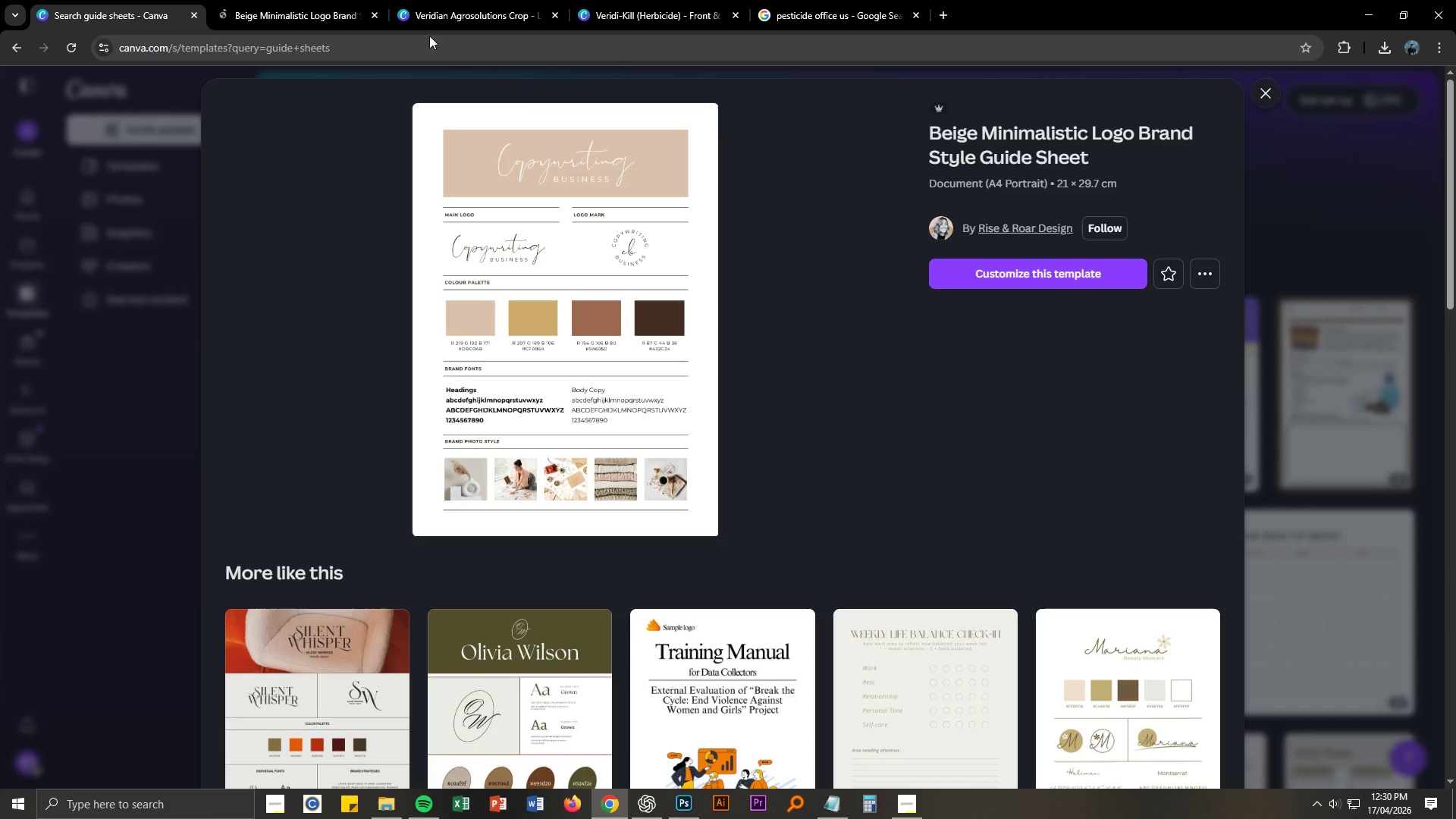 
left_click([293, 0])
 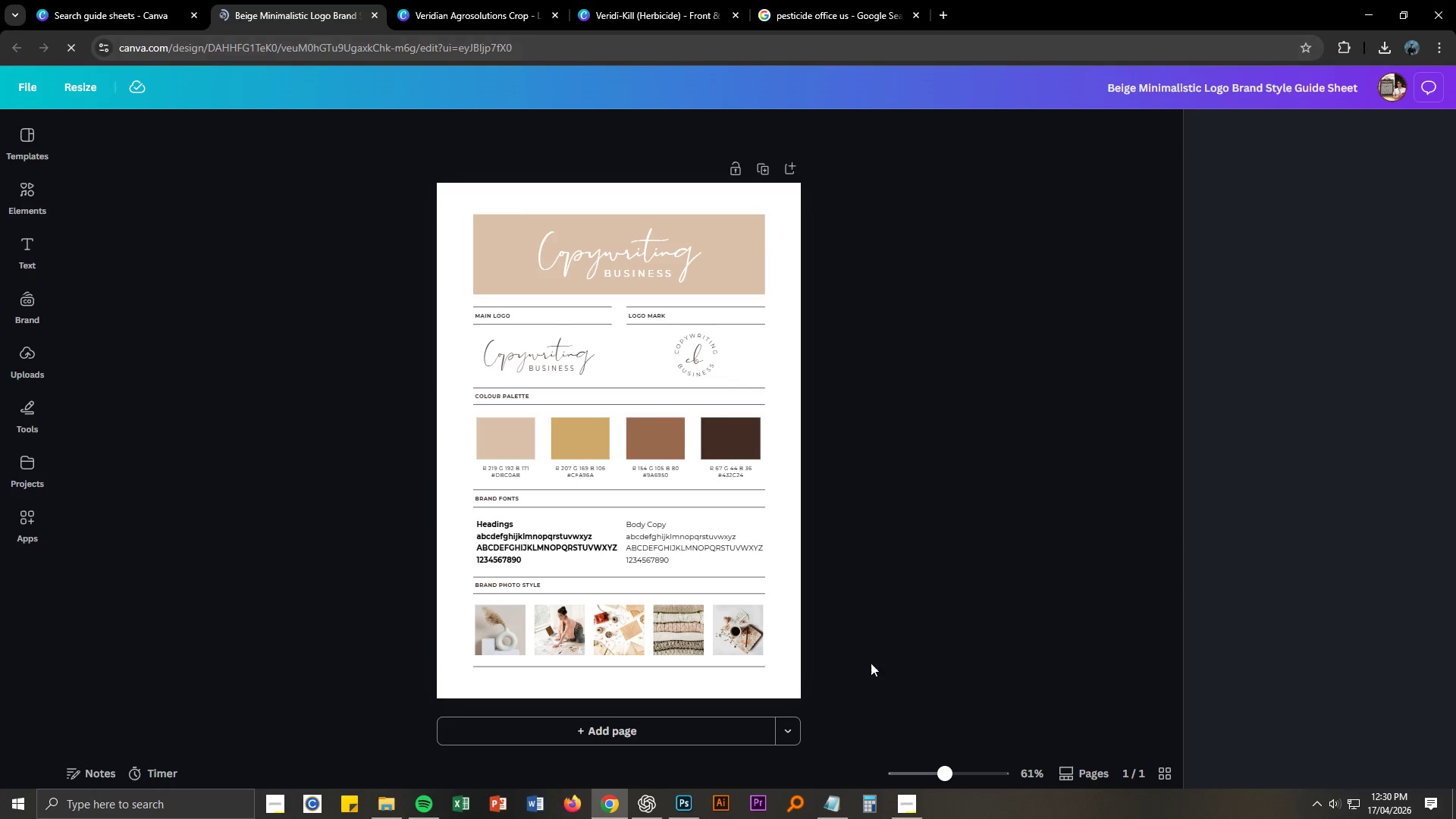 
left_click([910, 805])